 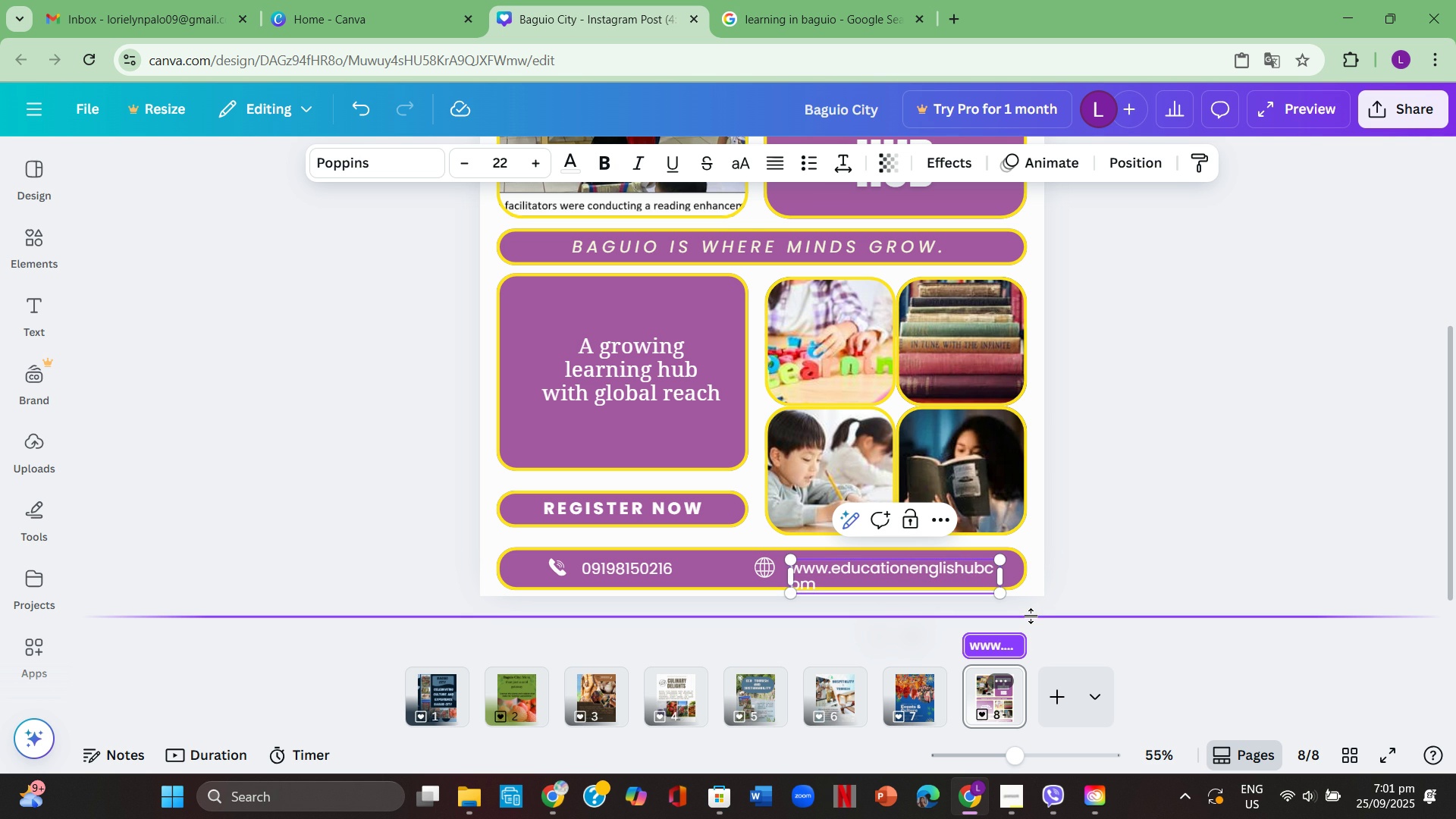 
left_click([1161, 539])
 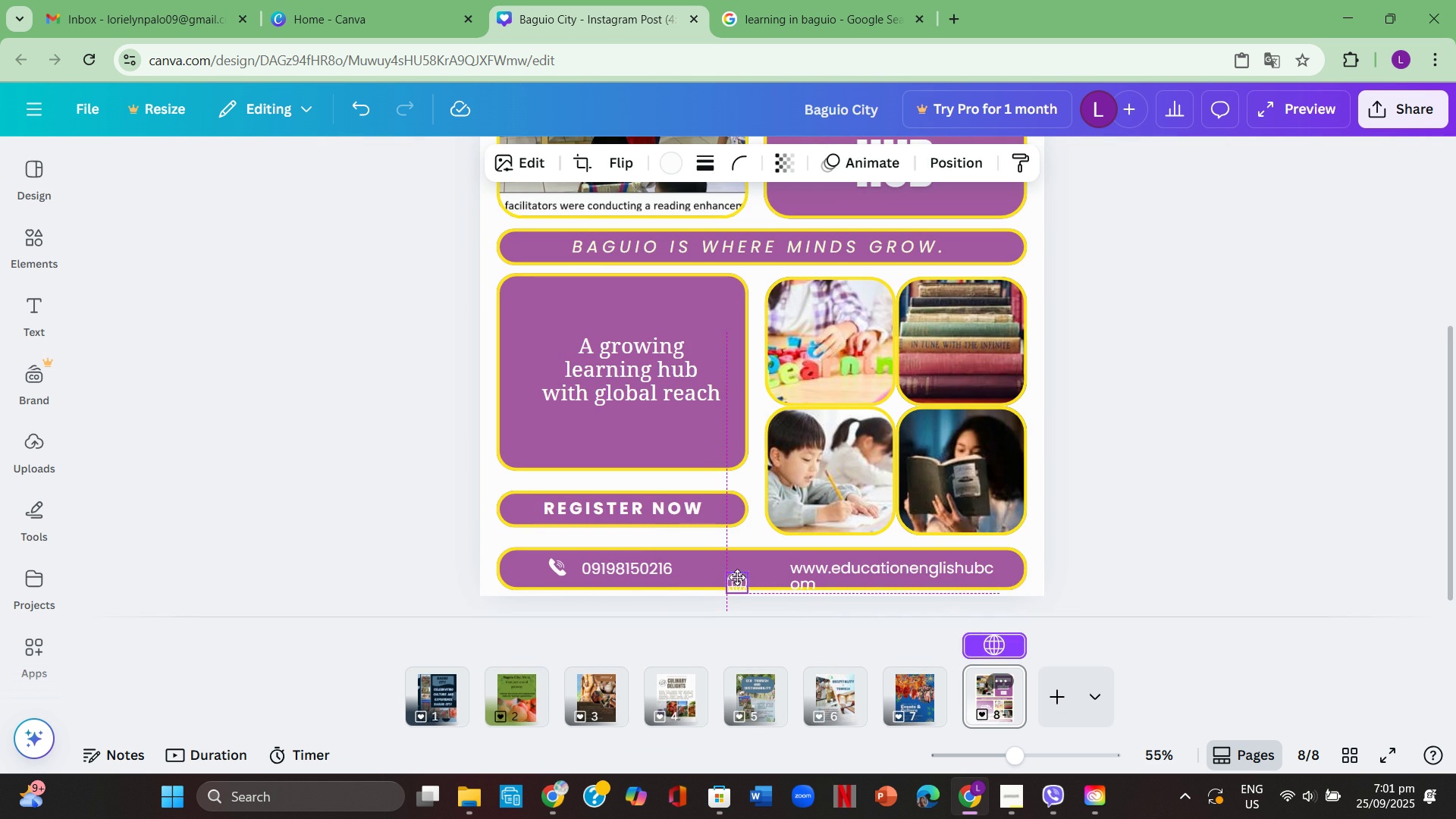 
wait(6.45)
 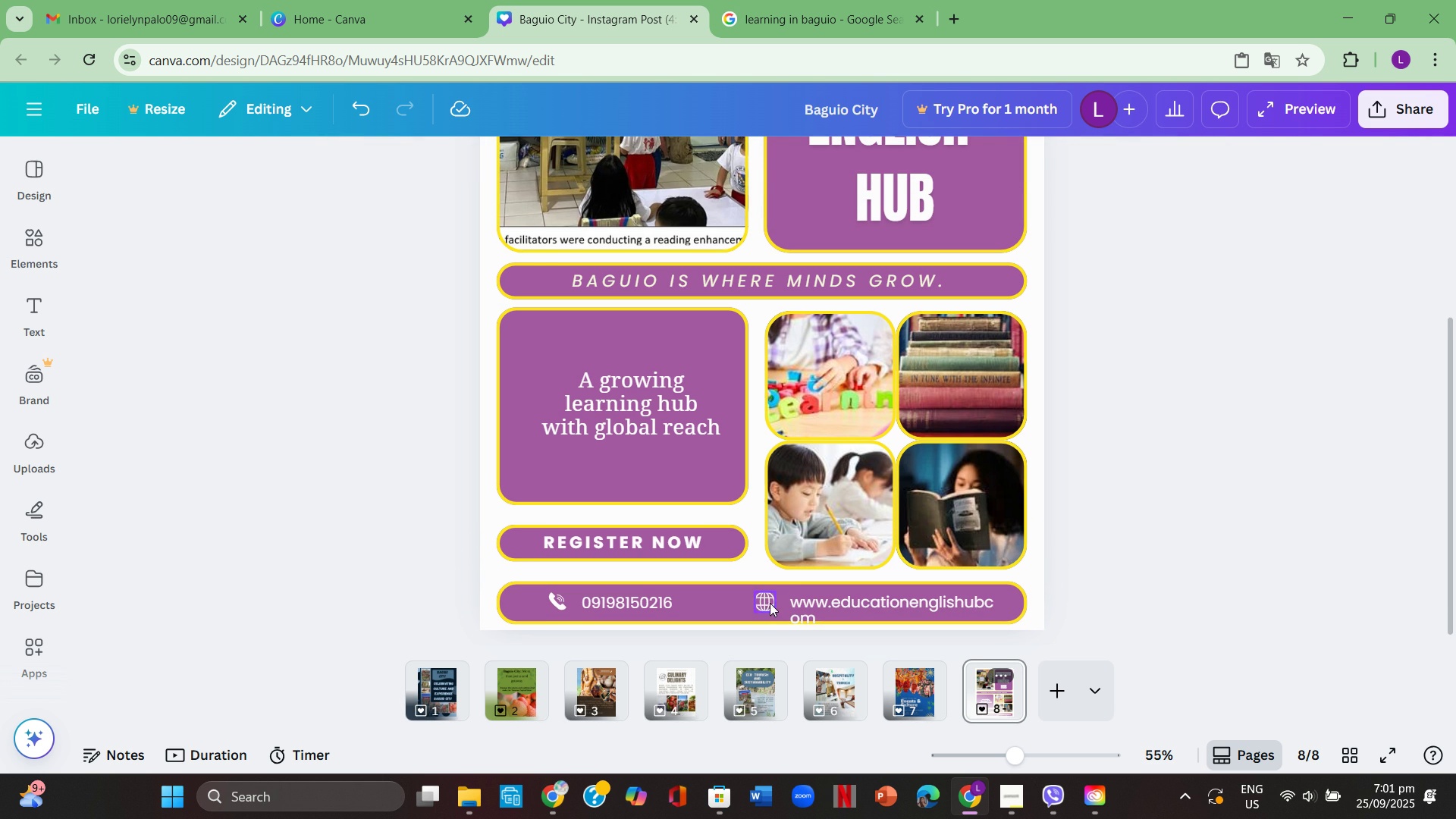 
left_click([842, 576])
 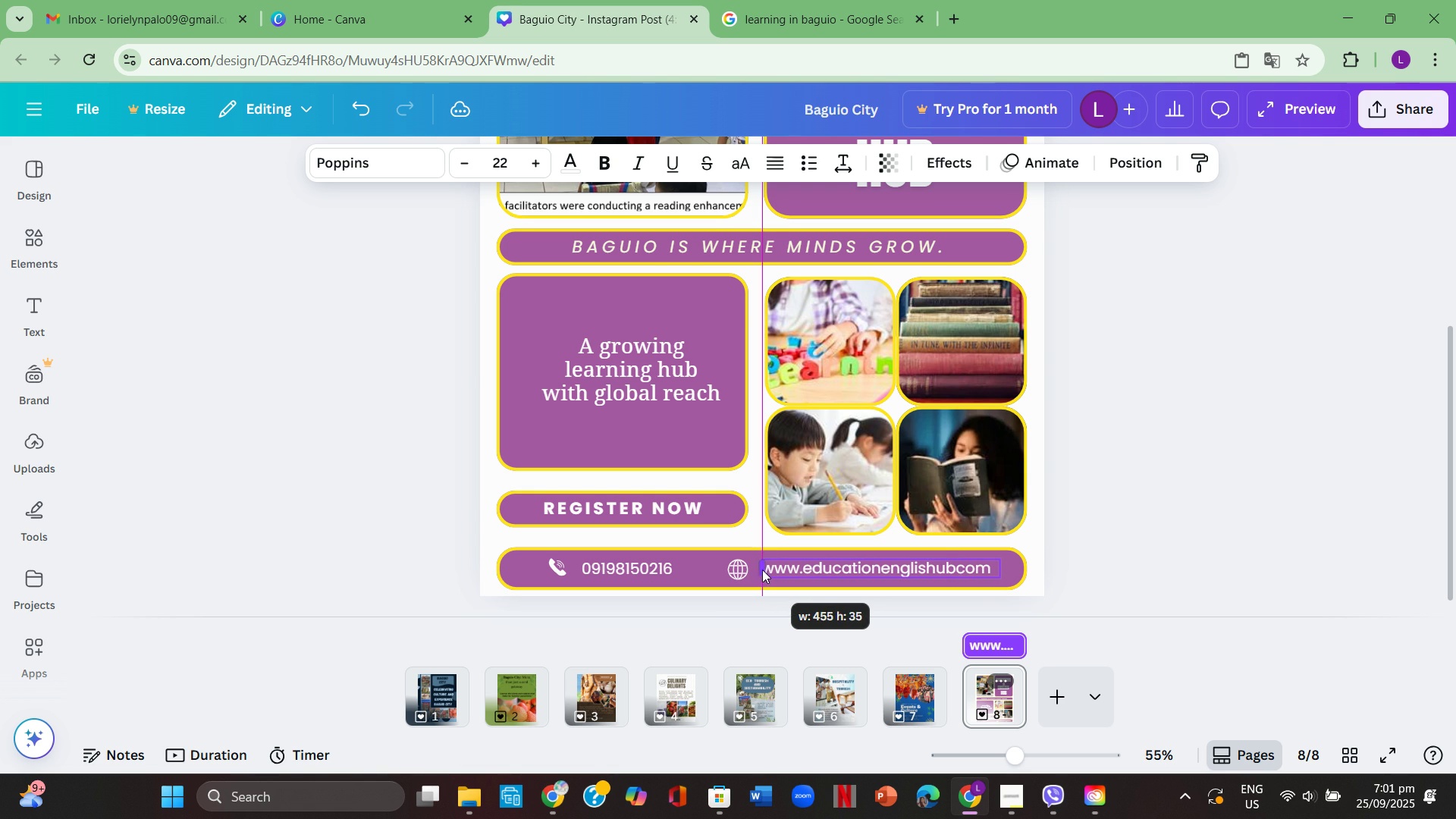 
left_click([1064, 560])
 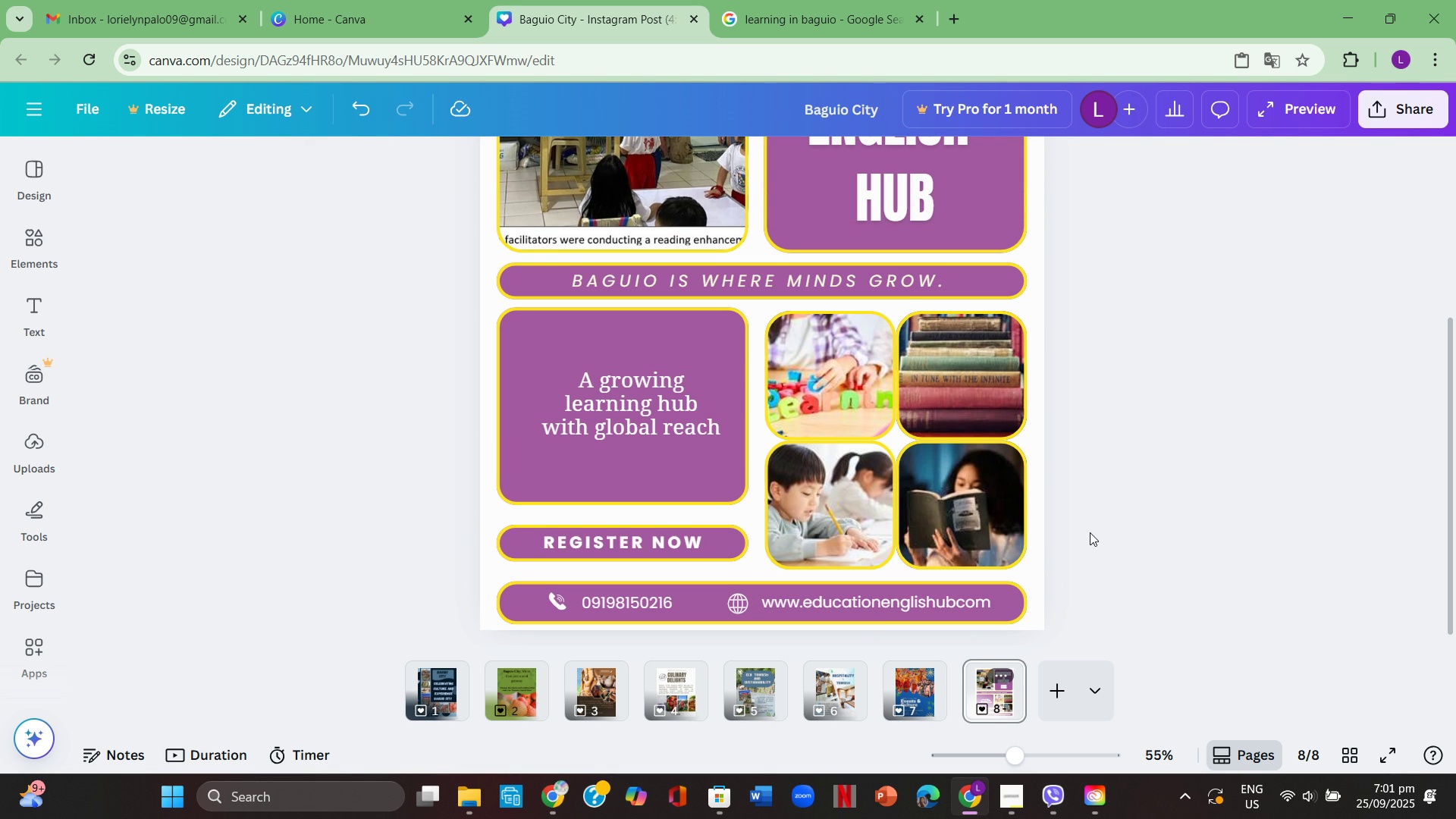 
scroll: coordinate [1090, 532], scroll_direction: up, amount: 1.0
 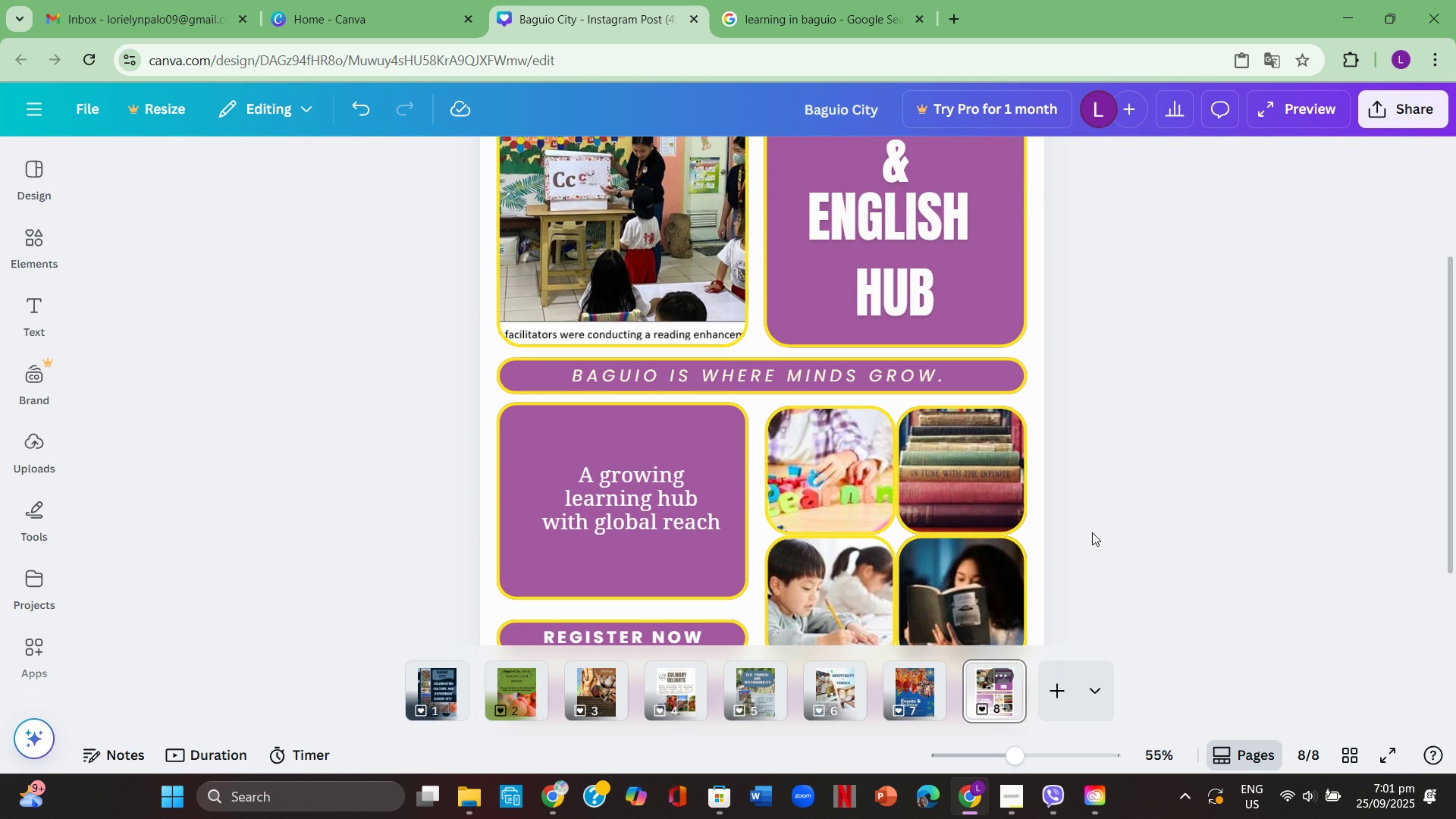 
scroll: coordinate [1092, 533], scroll_direction: down, amount: 3.0
 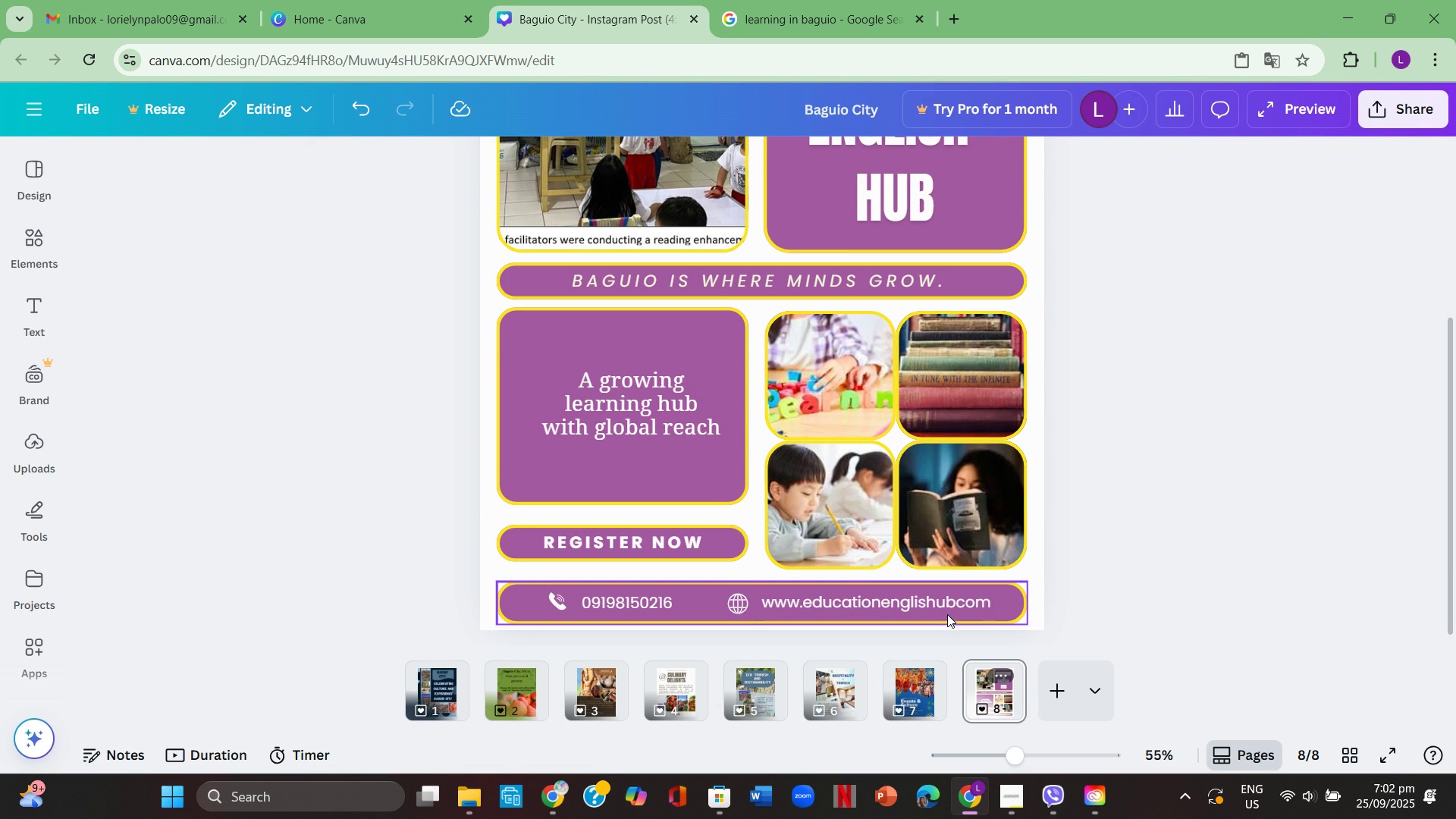 
left_click([952, 602])
 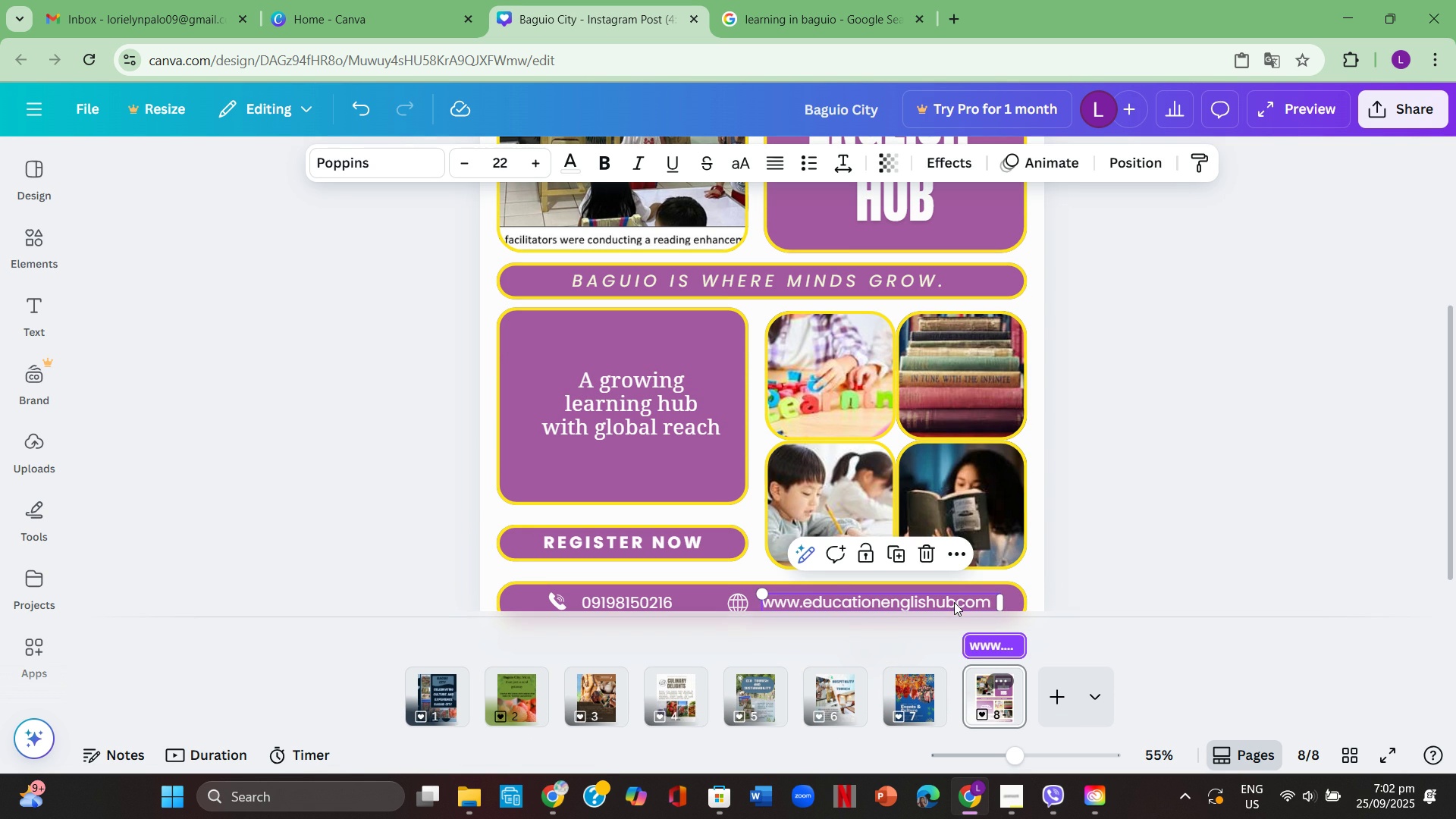 
left_click([954, 602])
 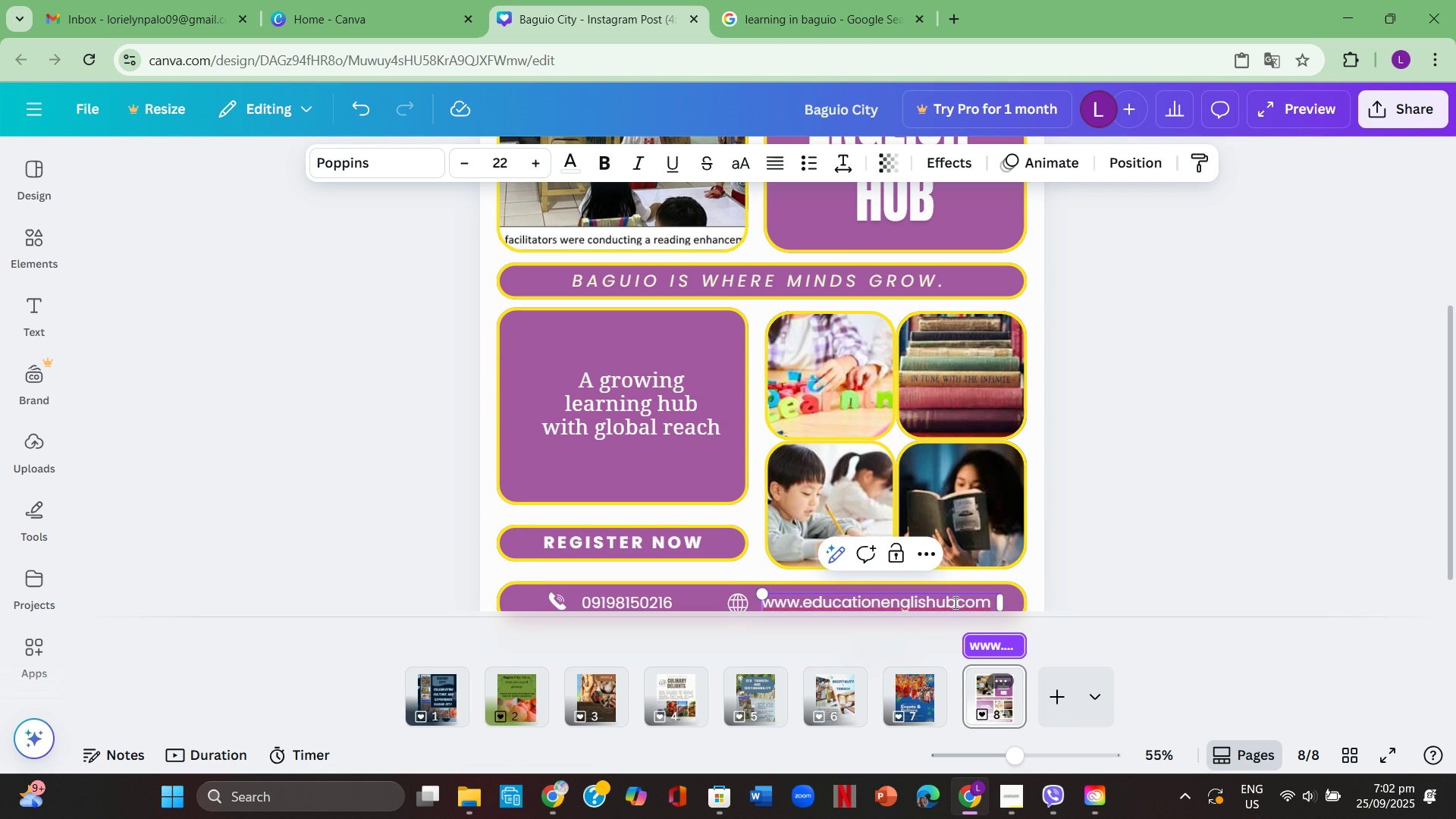 
left_click([954, 602])
 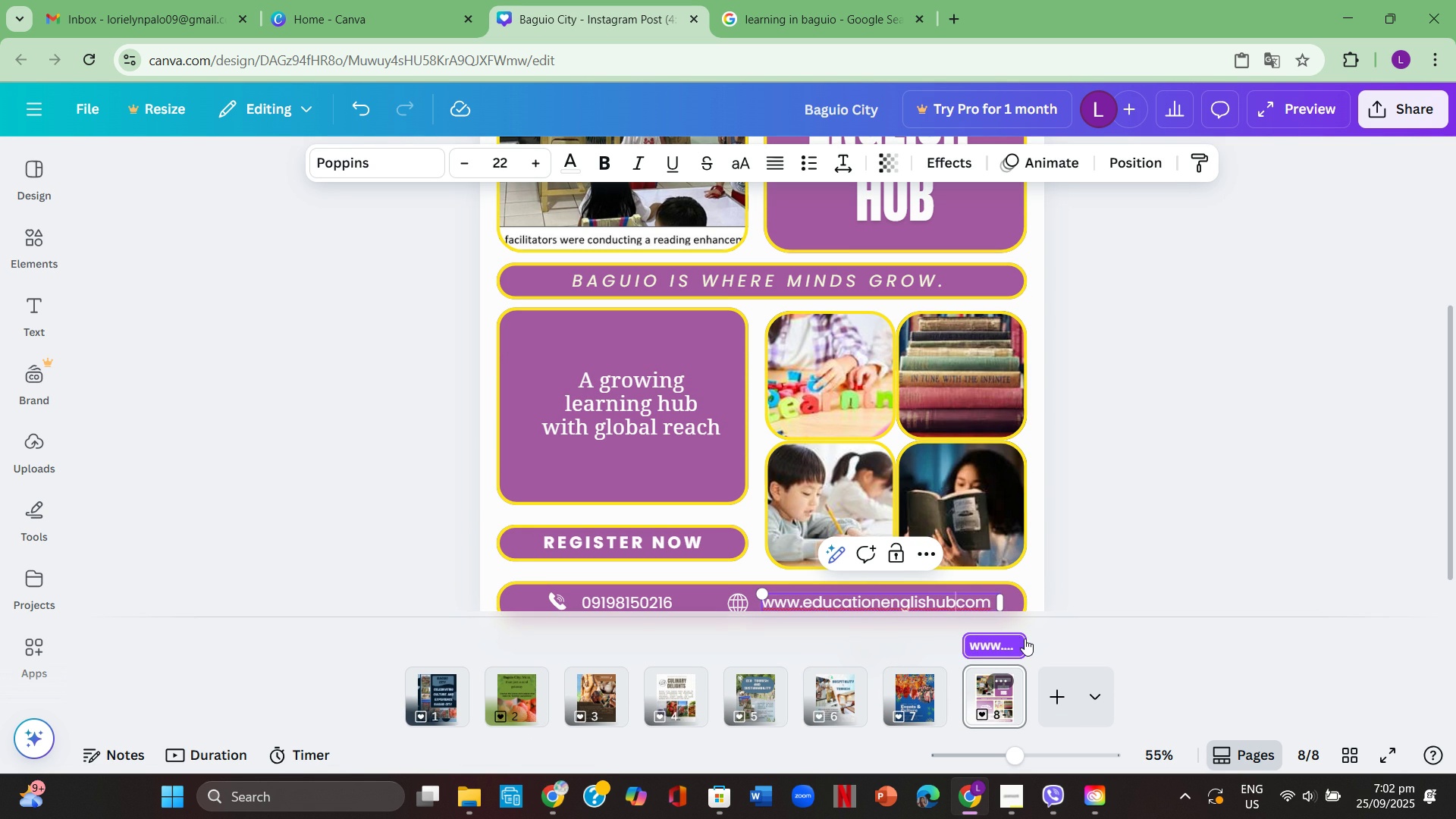 
key(Period)
 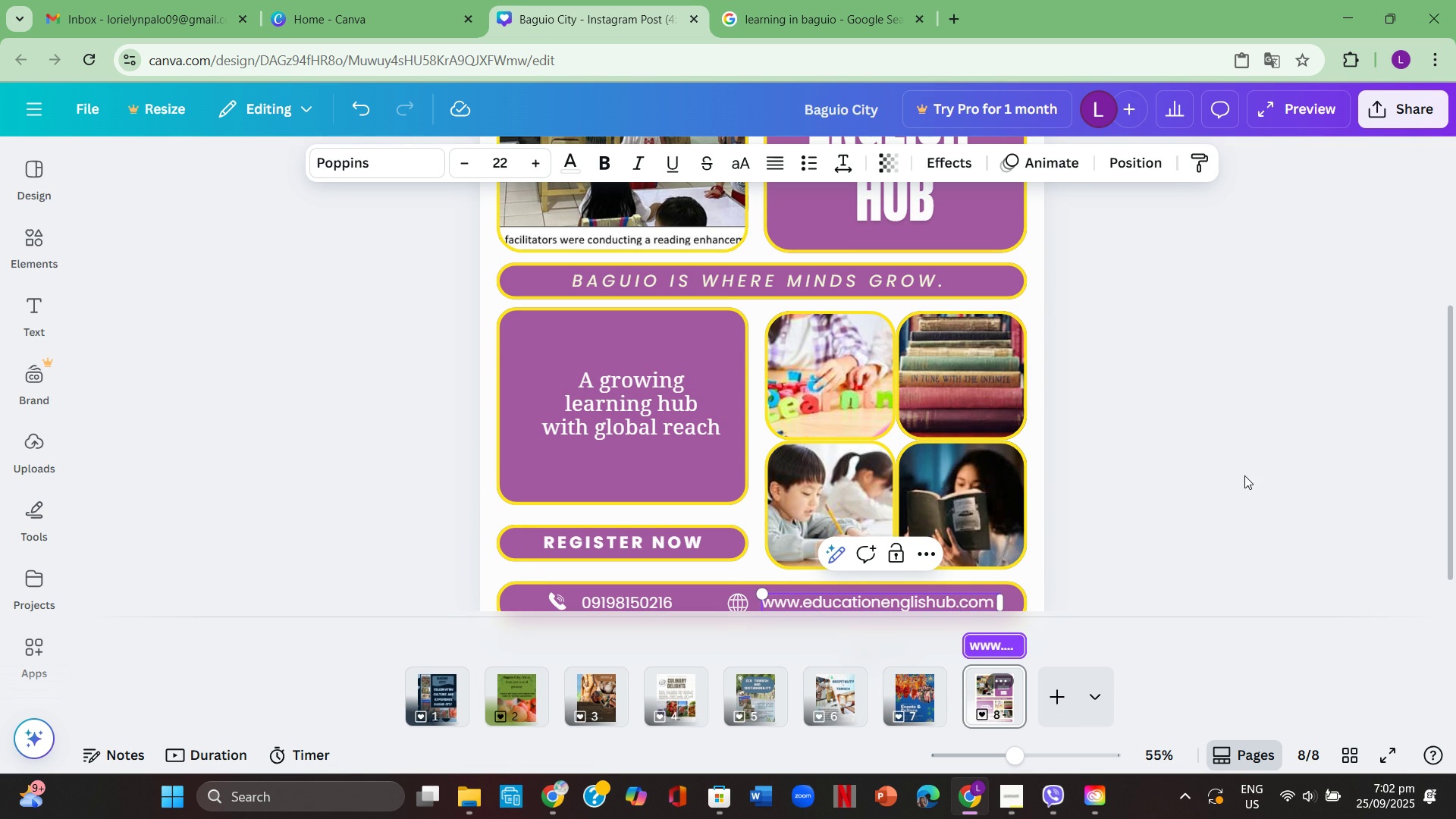 
left_click([1247, 472])
 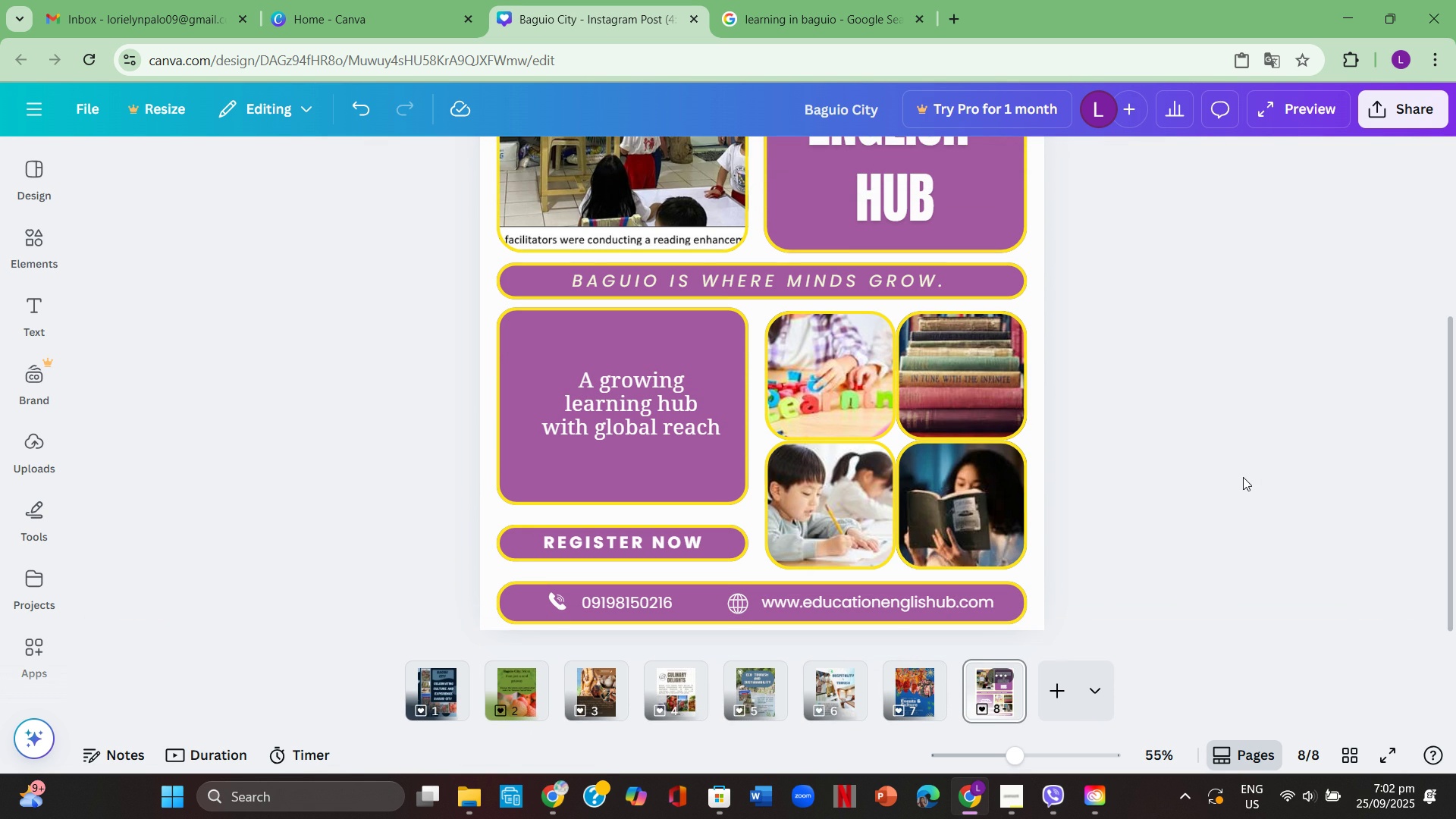 
scroll: coordinate [1241, 479], scroll_direction: down, amount: 2.0
 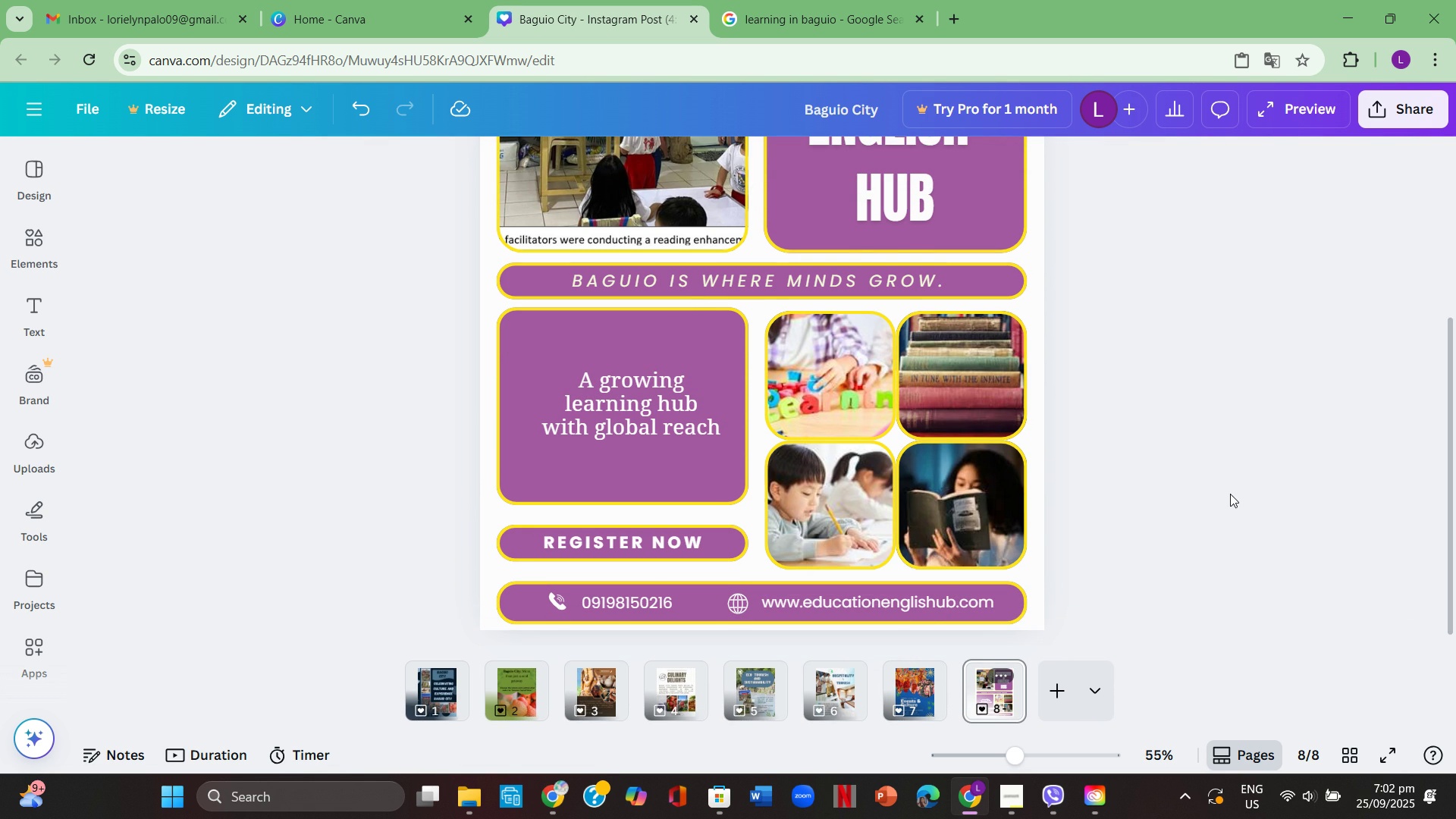 
scroll: coordinate [1230, 494], scroll_direction: up, amount: 1.0
 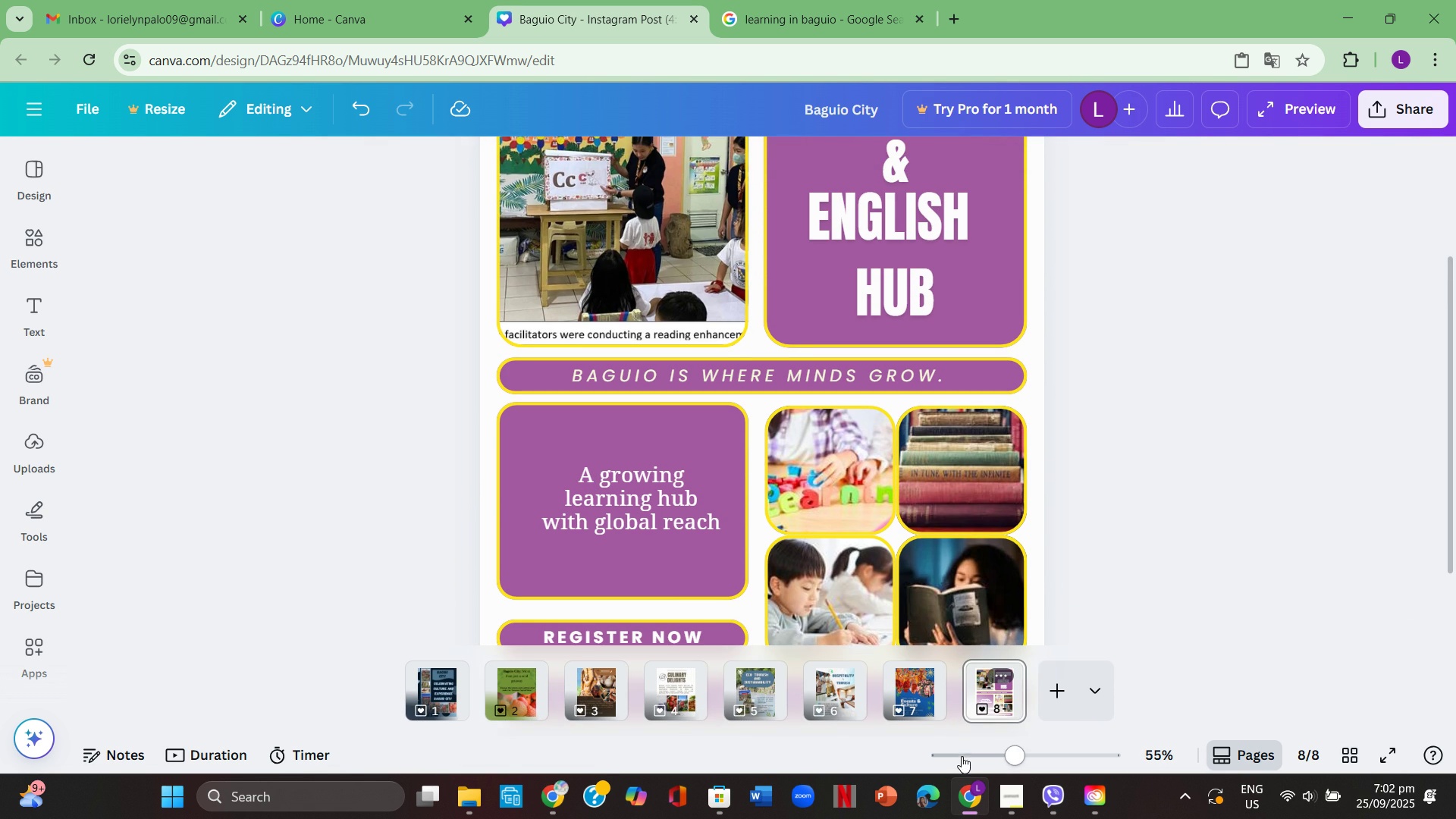 
left_click([962, 756])
 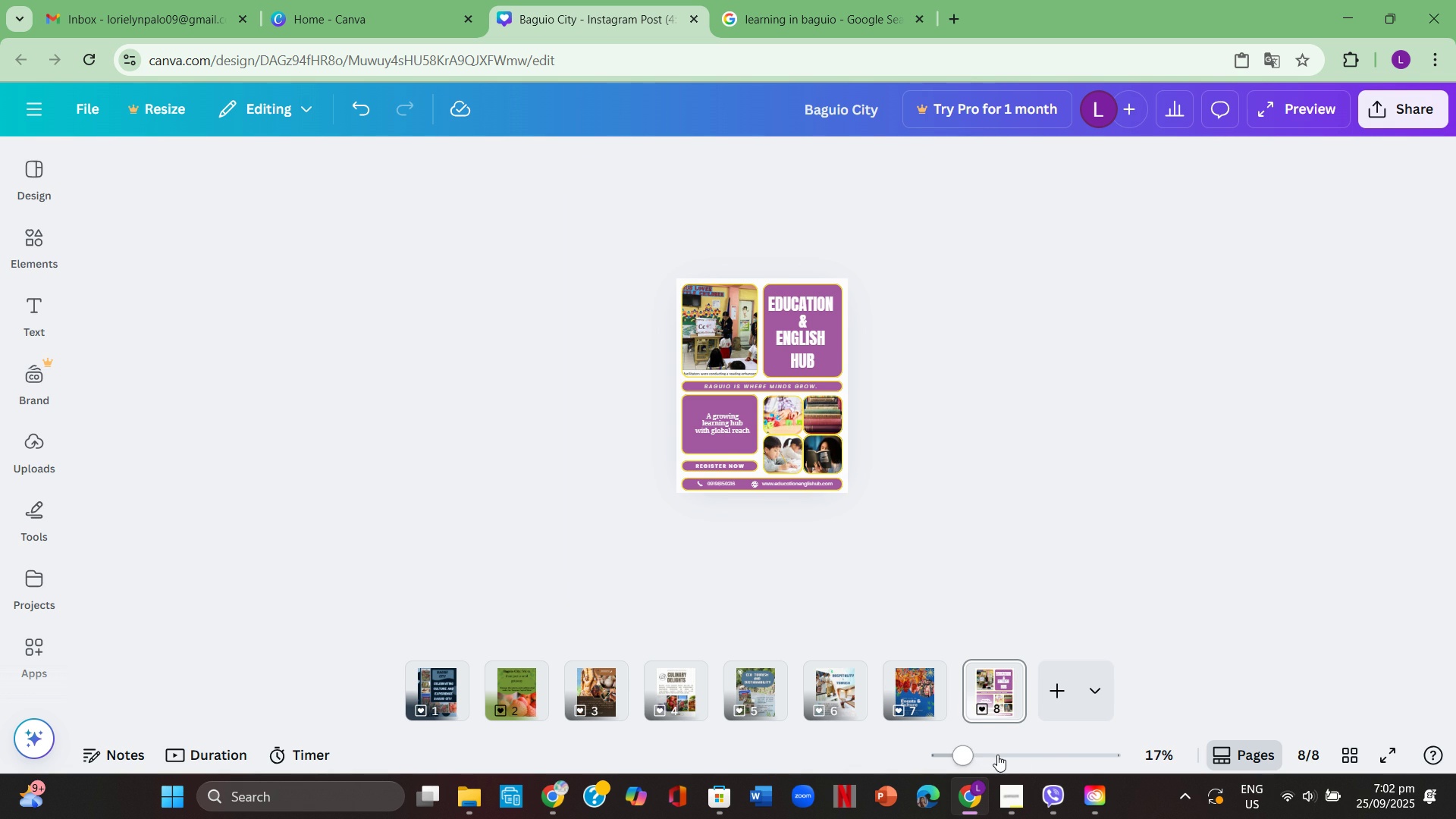 
left_click([994, 754])